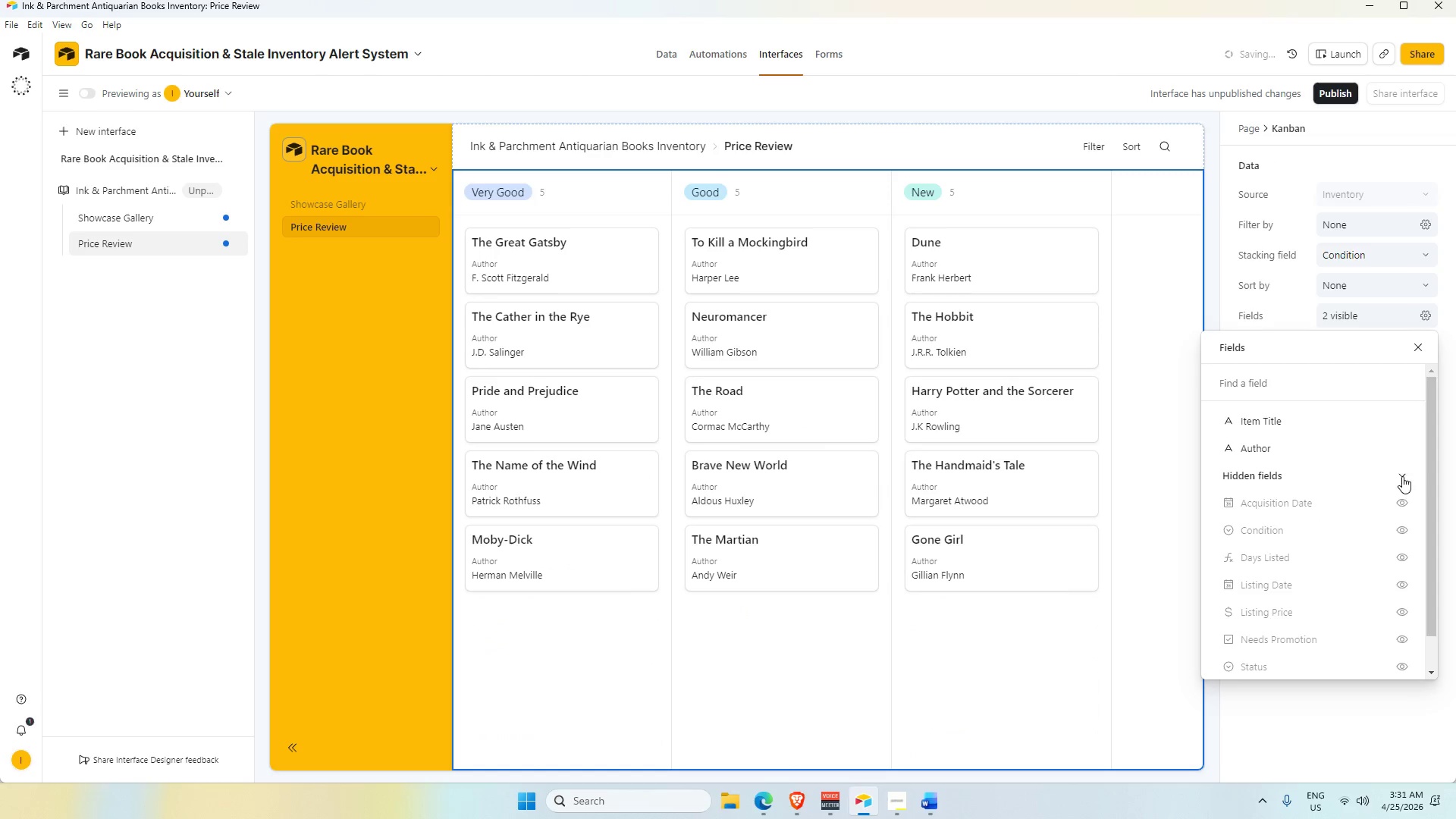 
mouse_move([1385, 507])
 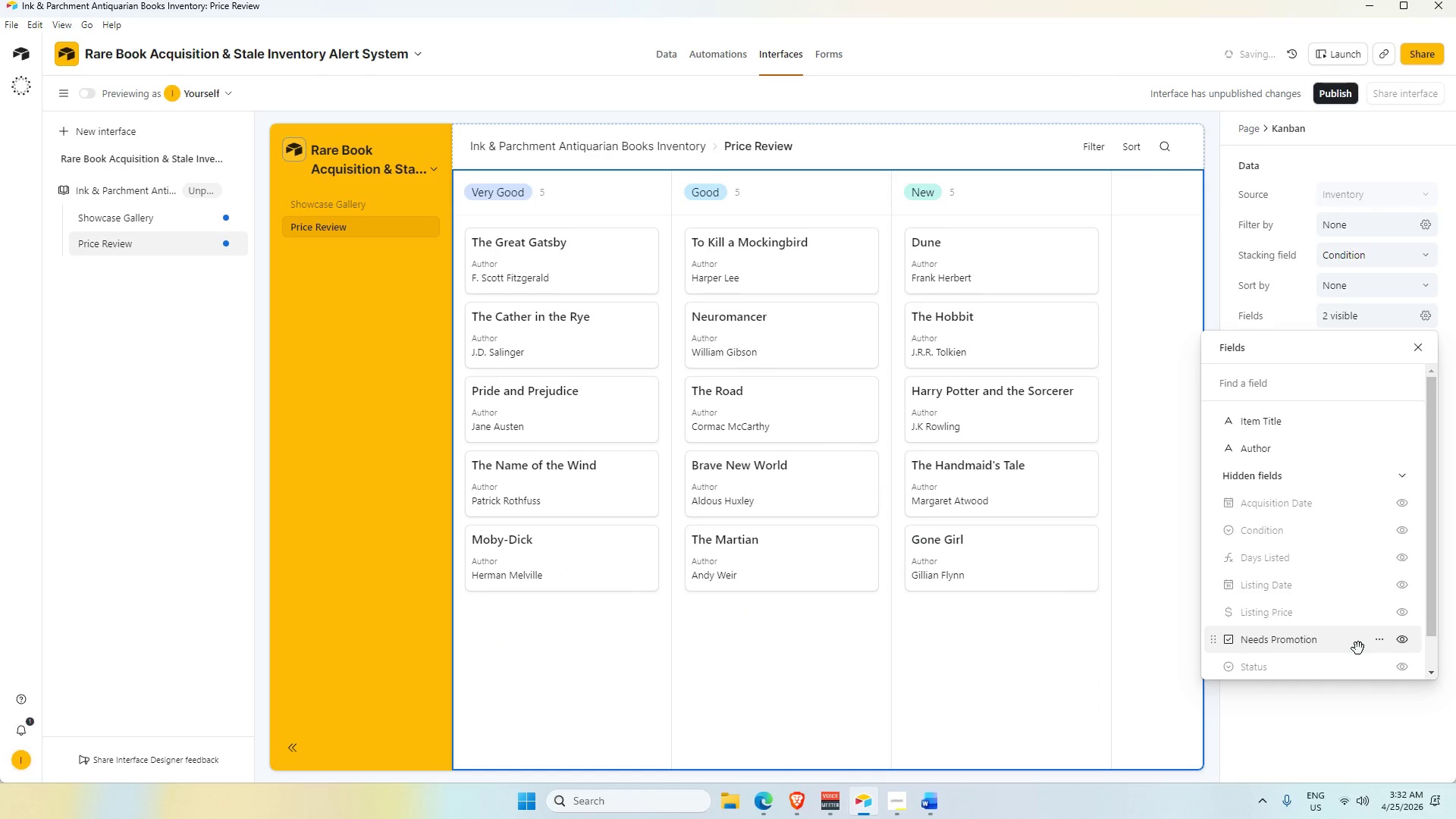 
mouse_move([1395, 672])
 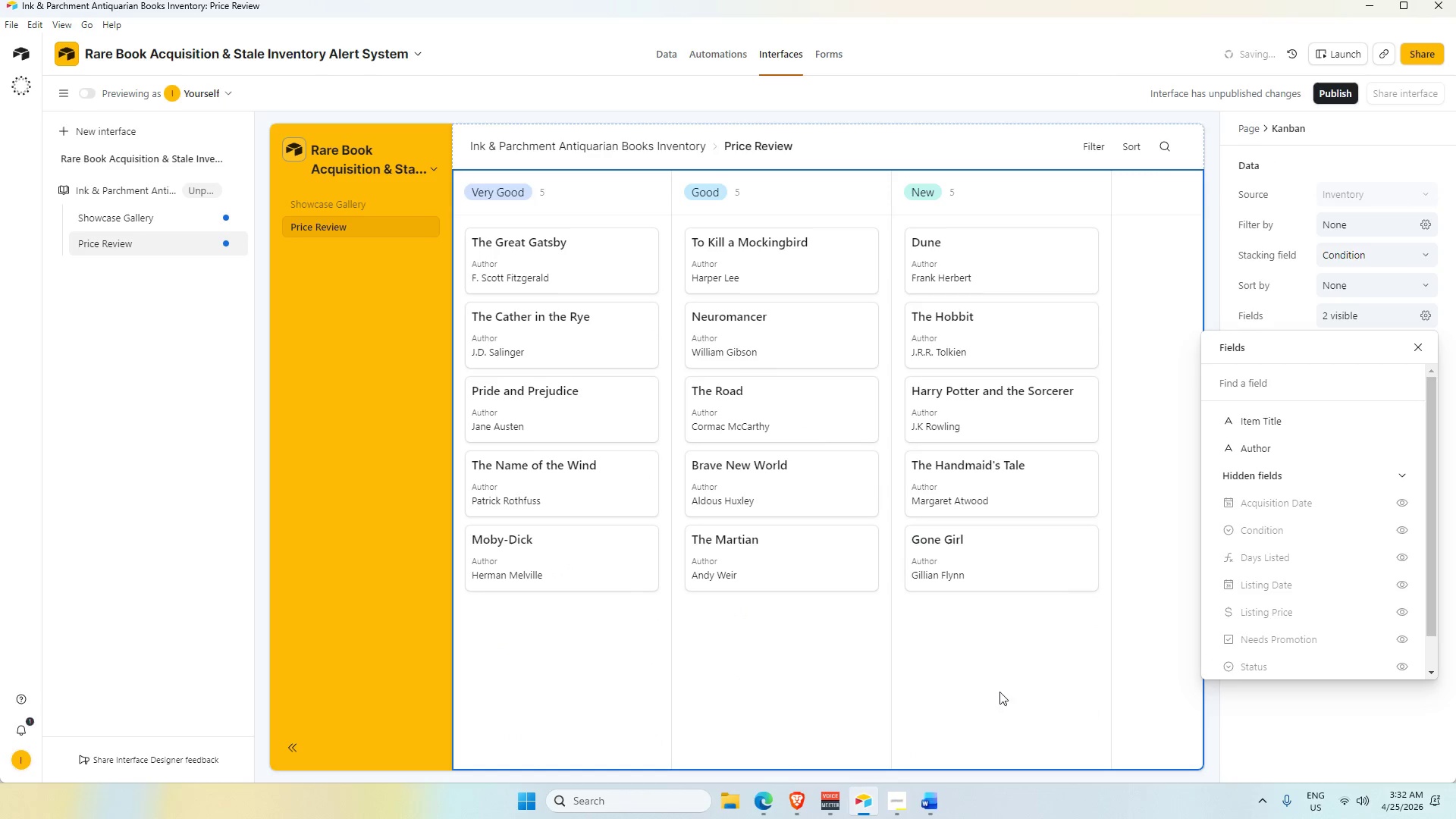 
scroll: coordinate [1000, 699], scroll_direction: up, amount: 3.0
 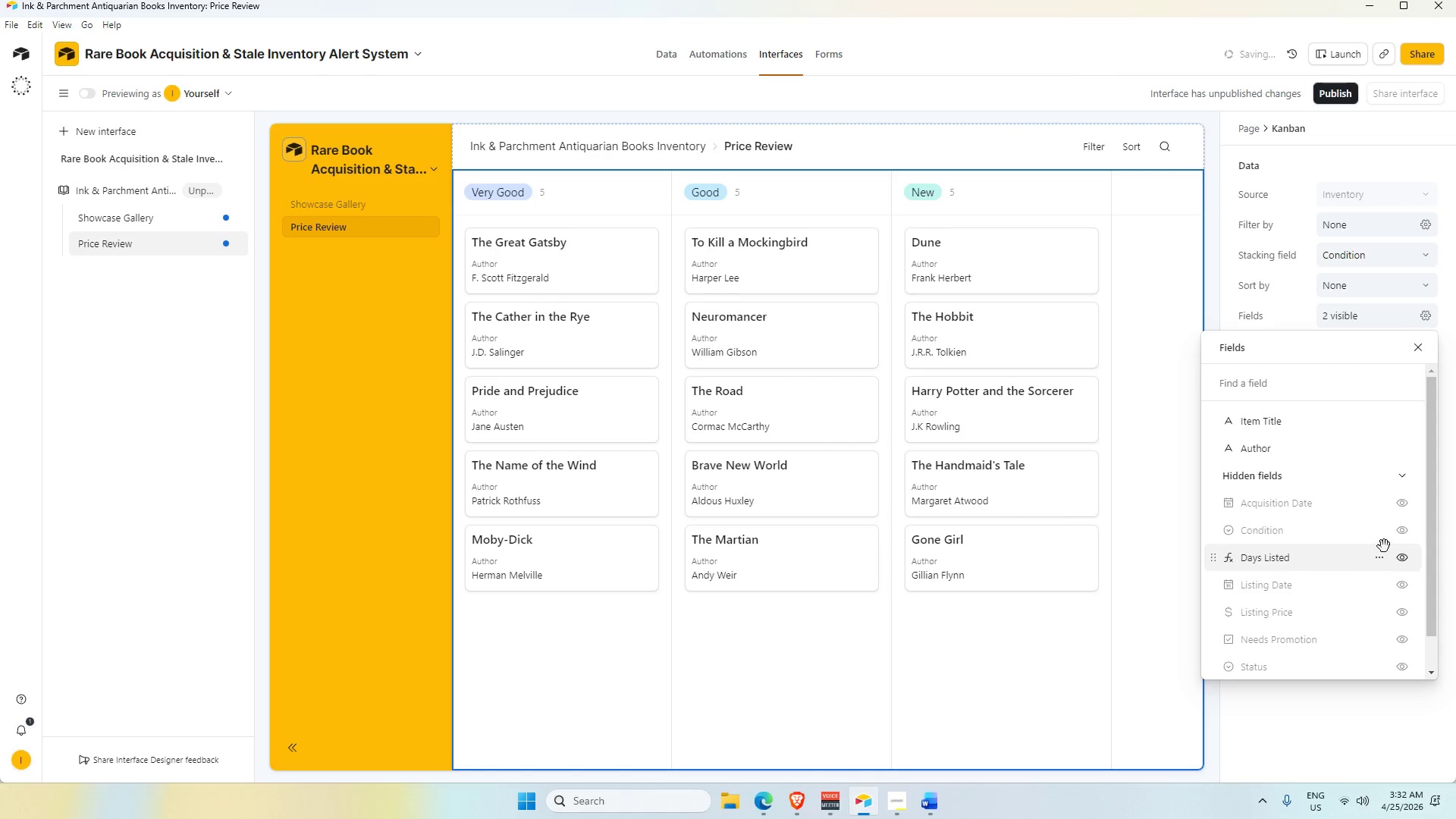 
left_click([1410, 530])
 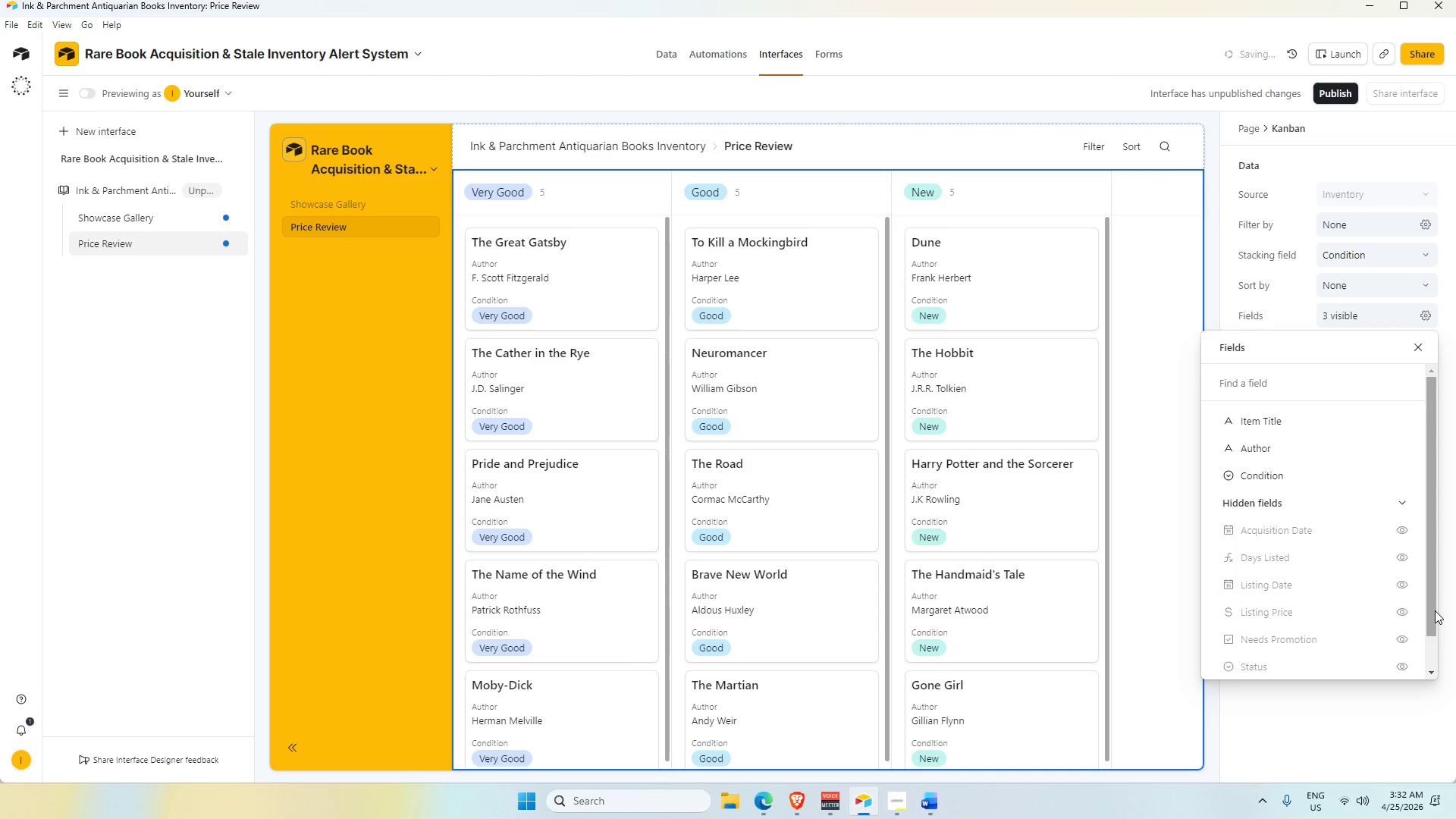 
mouse_move([1397, 676])
 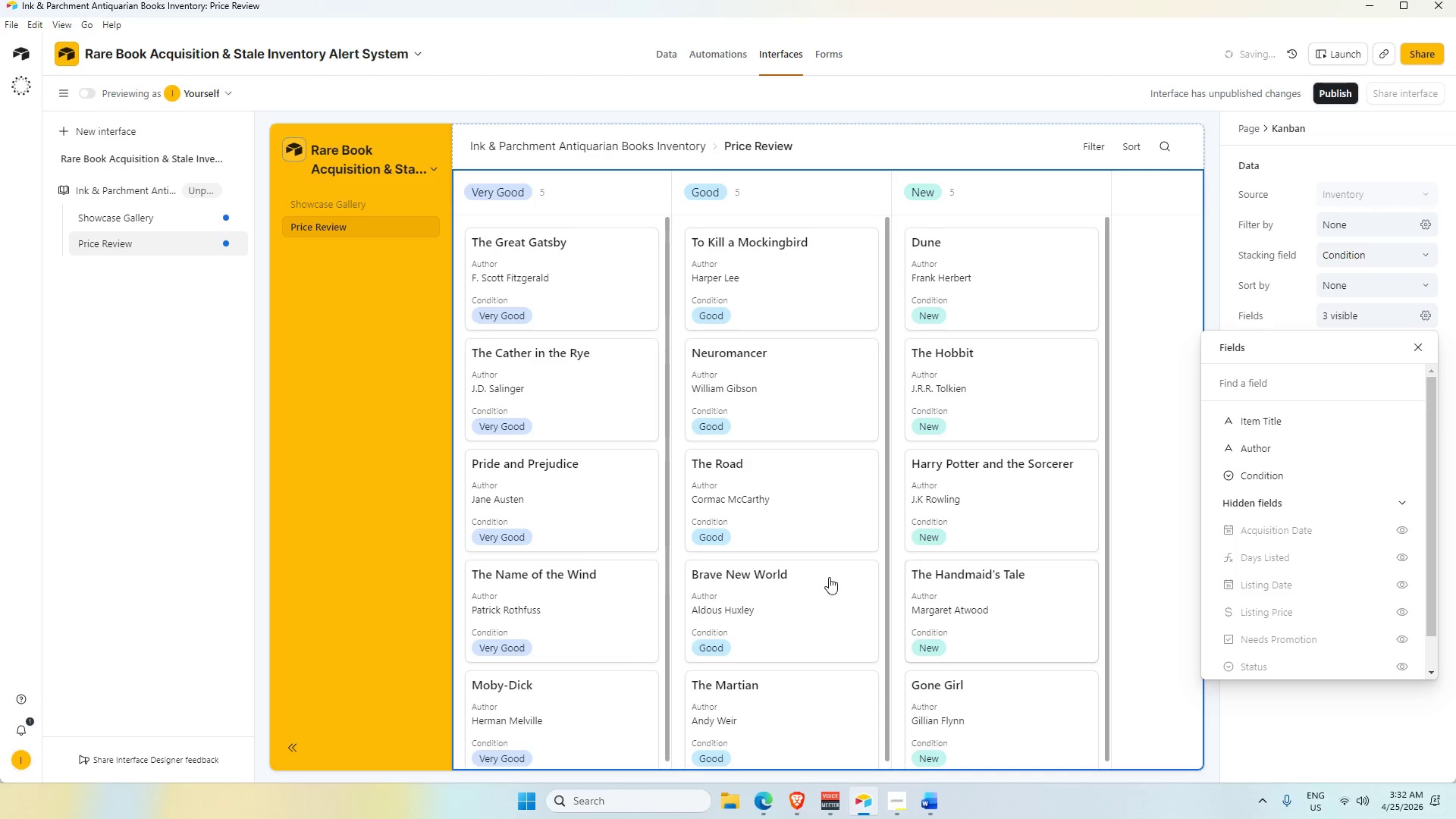 
scroll: coordinate [832, 579], scroll_direction: down, amount: 4.0
 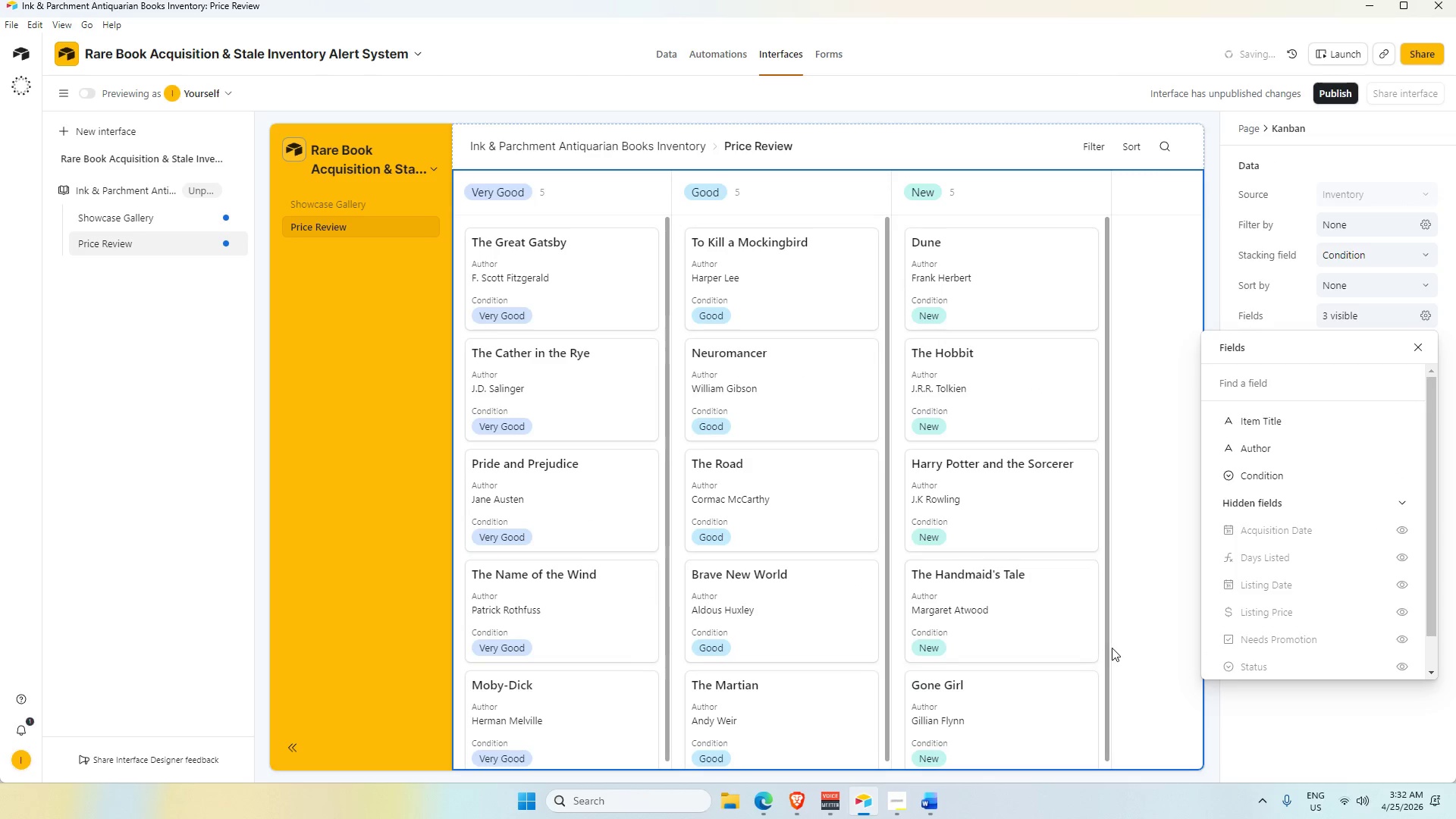 
scroll: coordinate [1112, 647], scroll_direction: up, amount: 2.0
 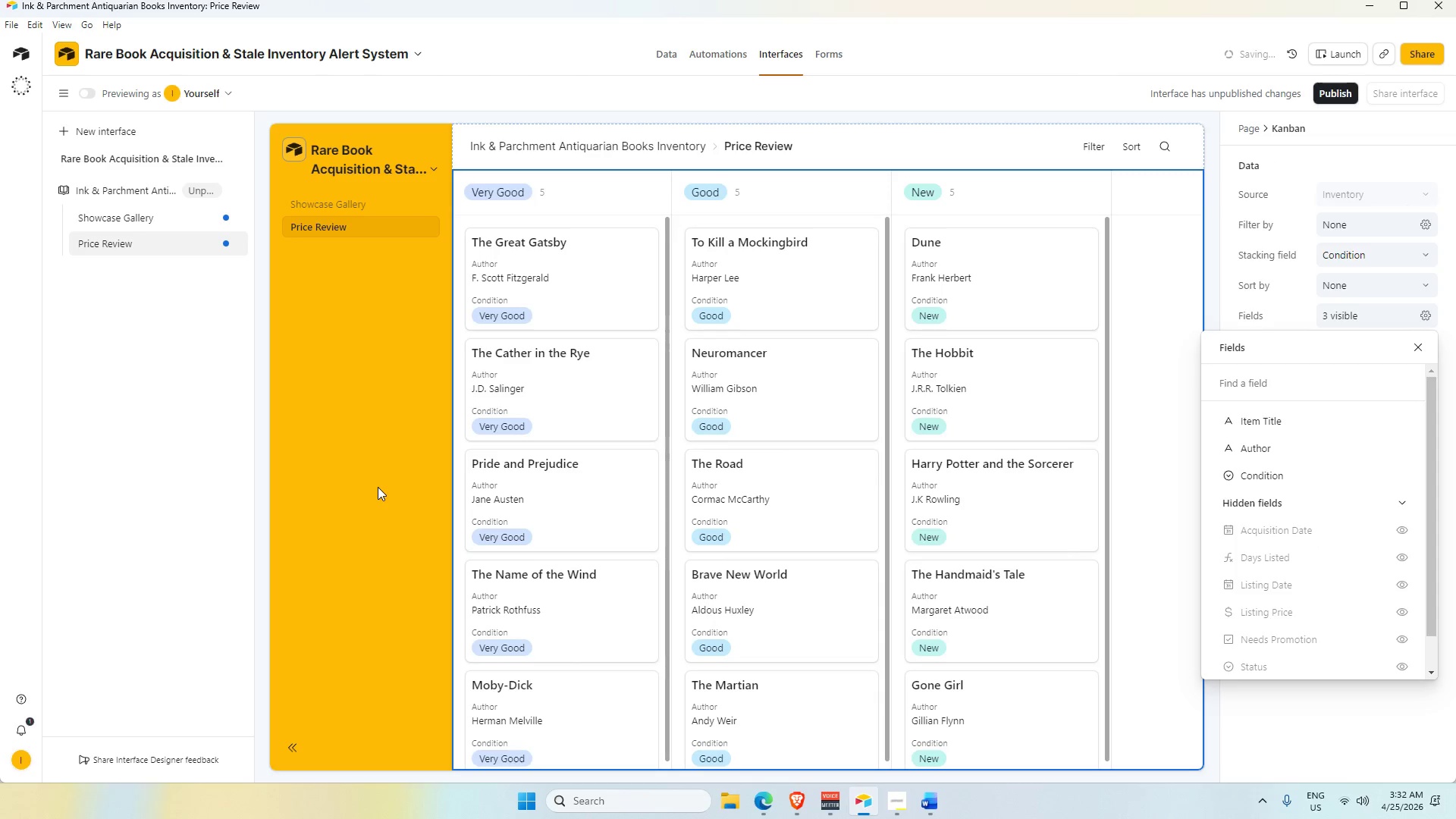 
wait(10.18)
 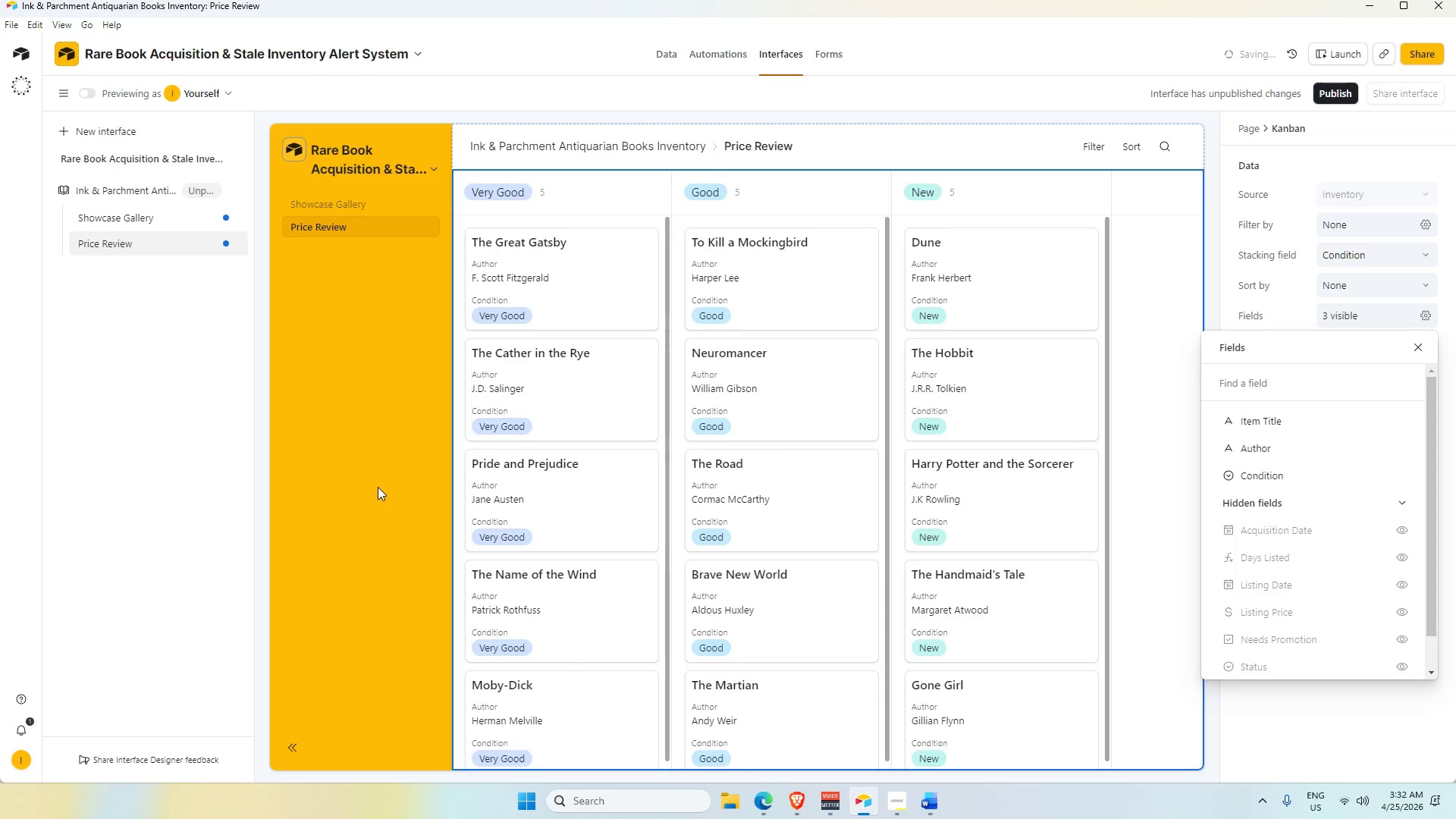 
scroll: coordinate [918, 474], scroll_direction: up, amount: 3.0
 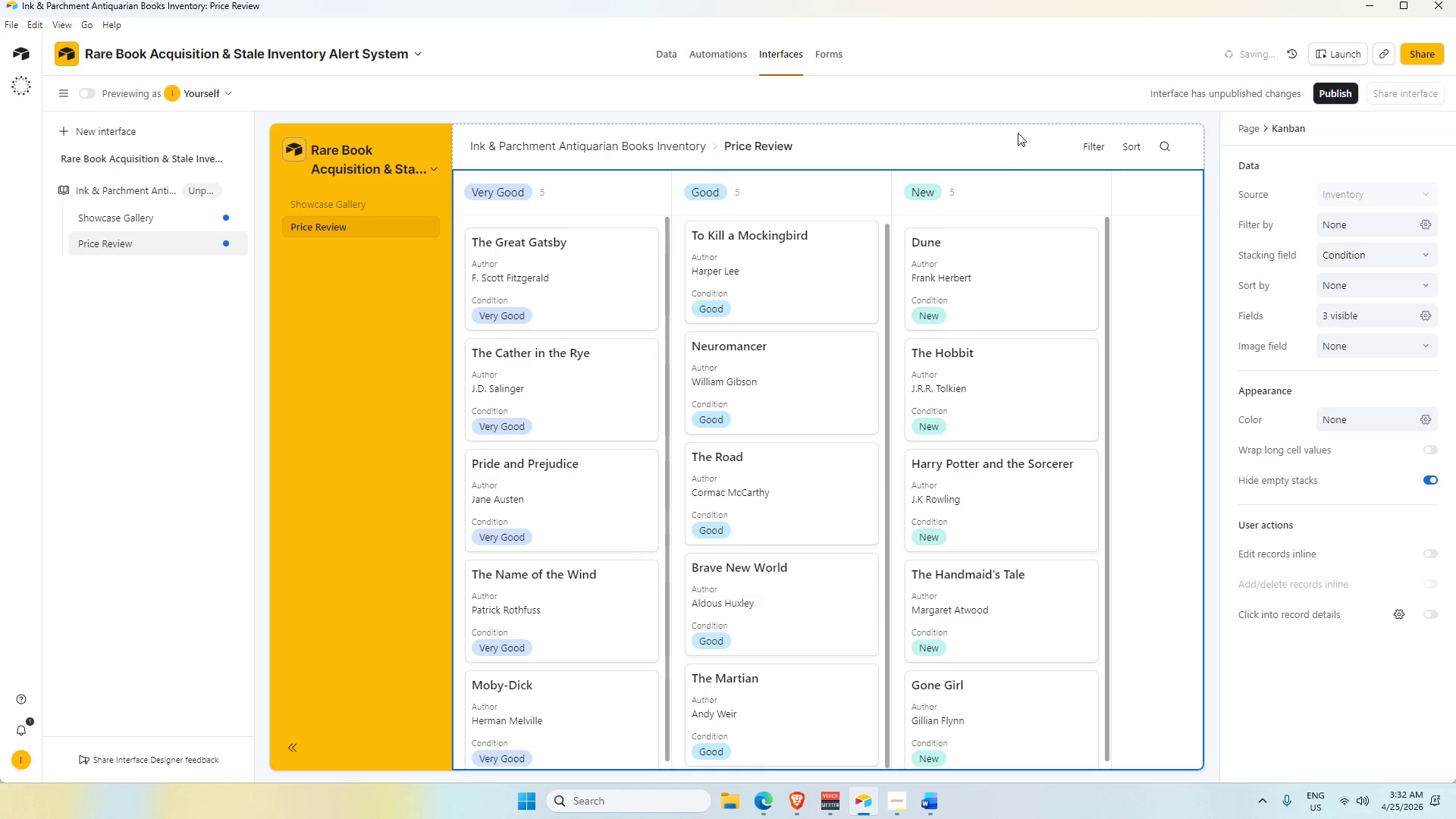 
left_click([1013, 138])
 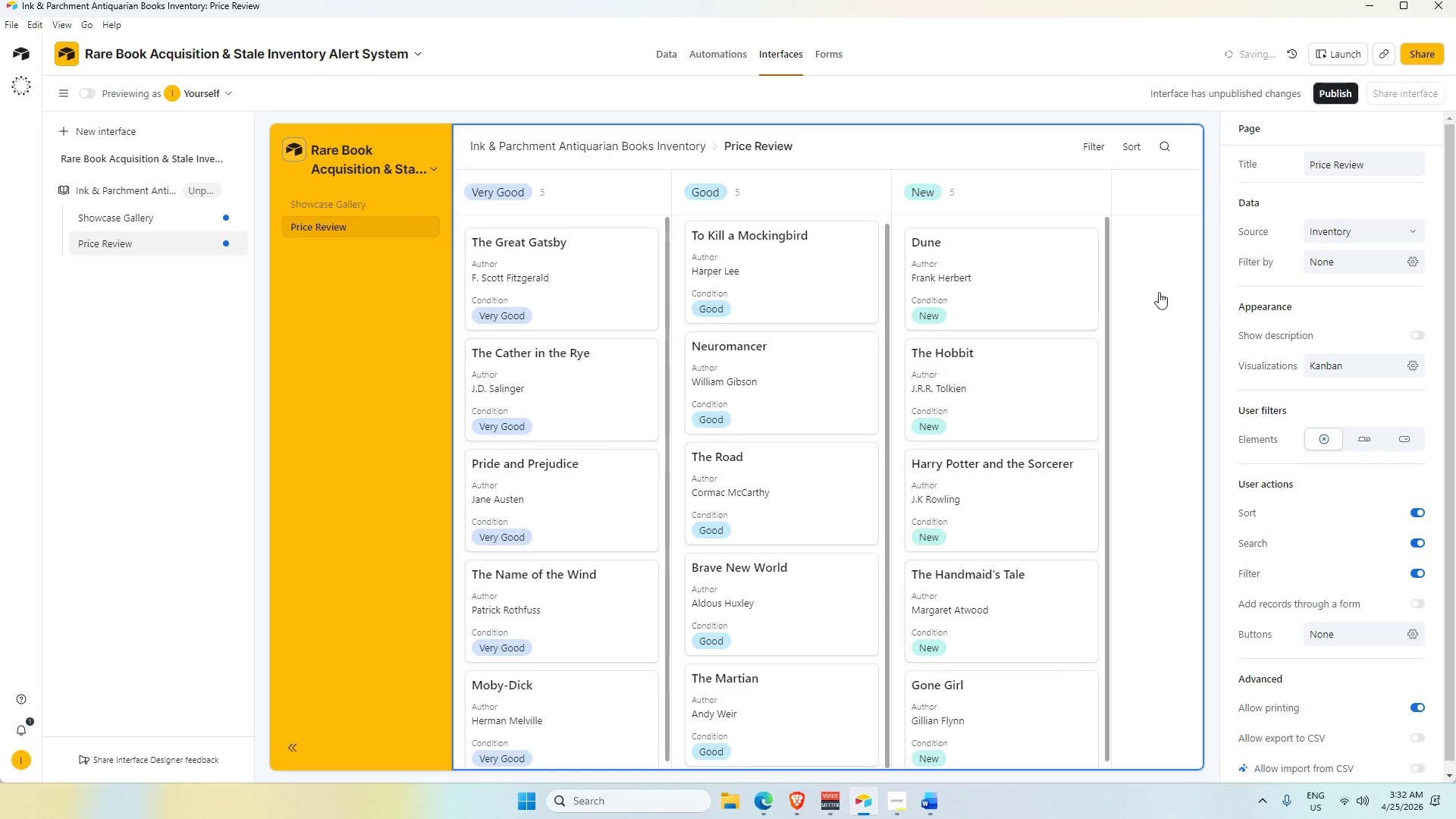 
left_click([1141, 283])
 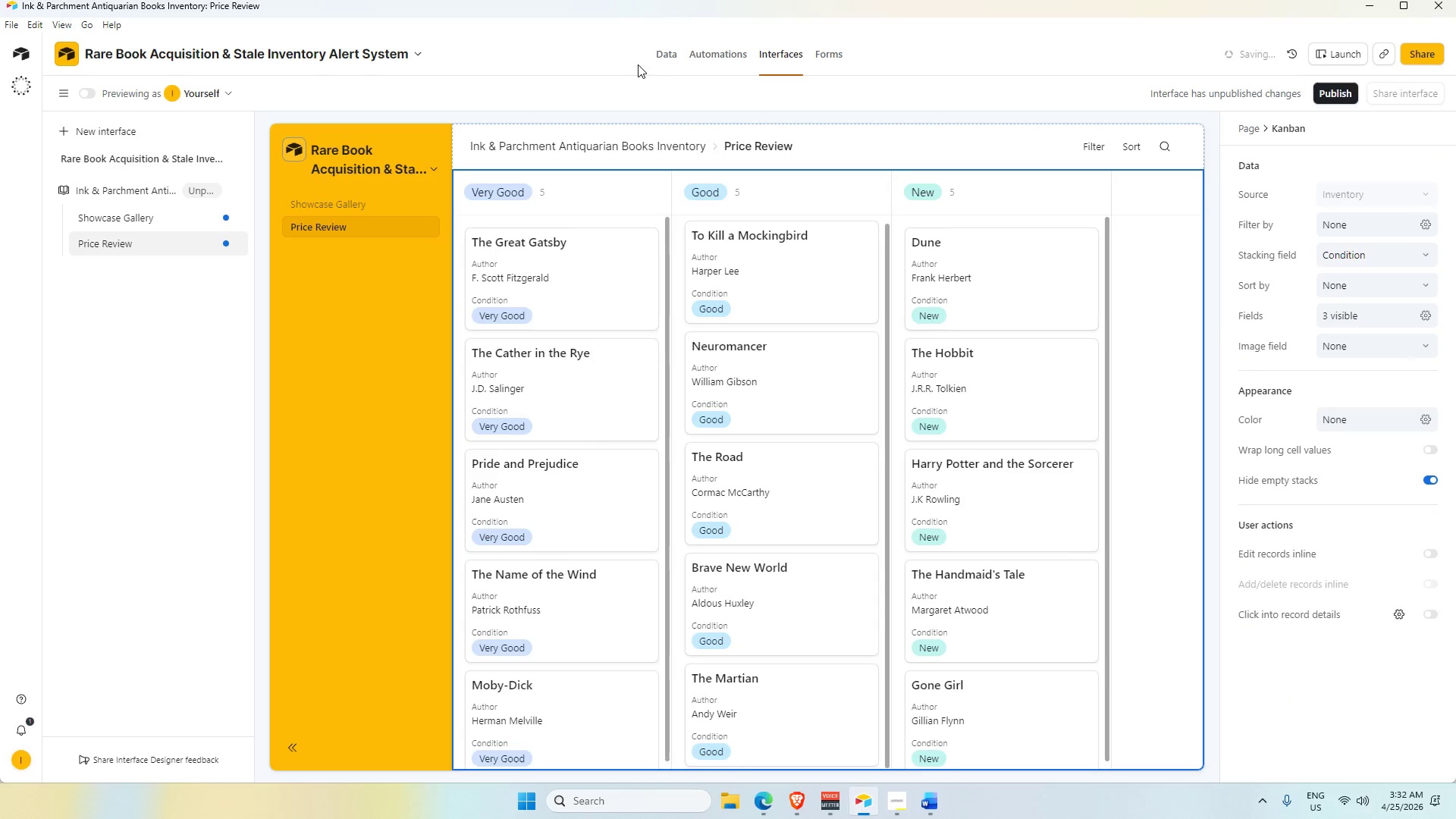 
left_click([717, 52])
 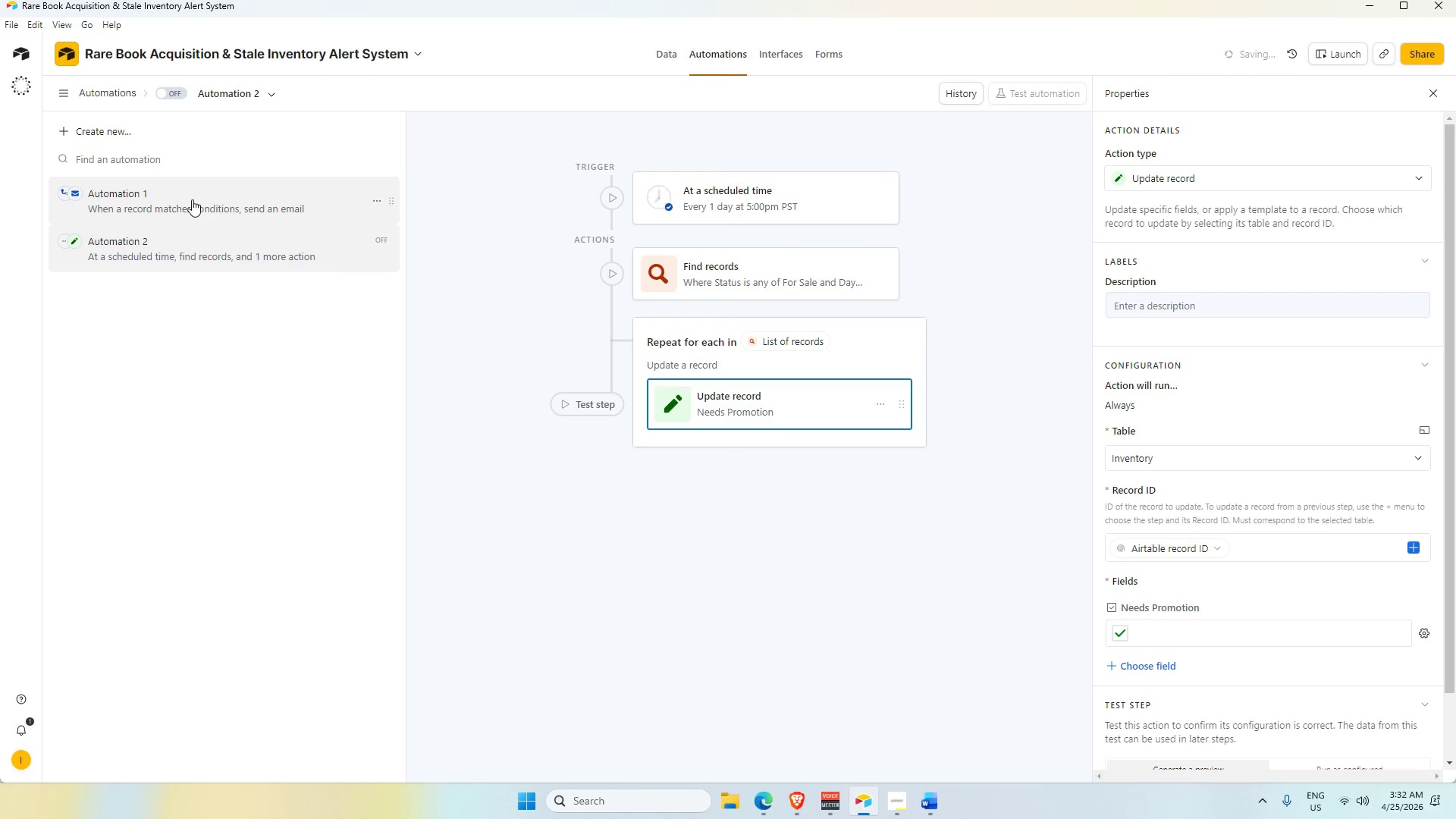 
scroll: coordinate [934, 578], scroll_direction: down, amount: 3.0
 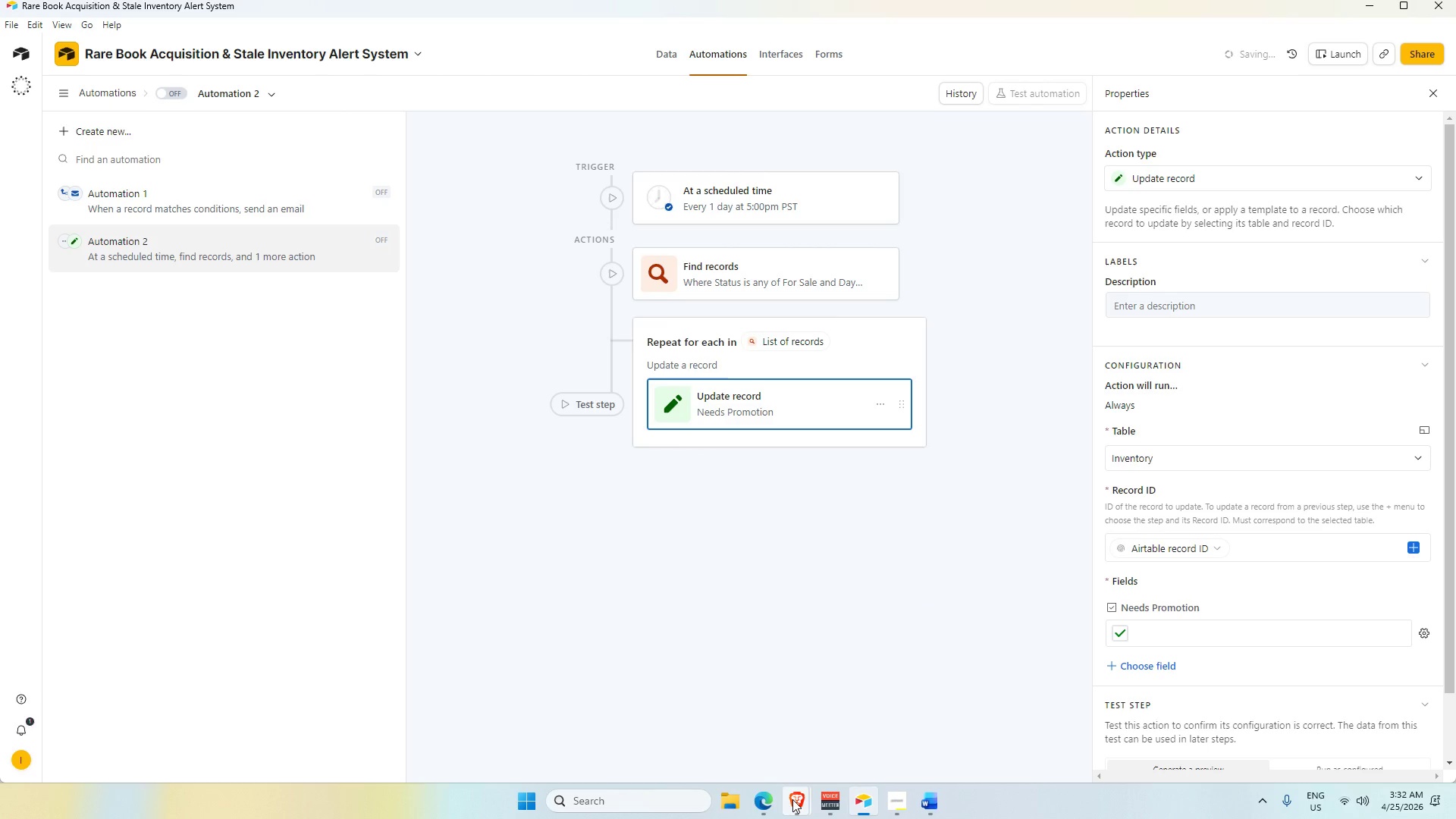 
mouse_move([769, 787])
 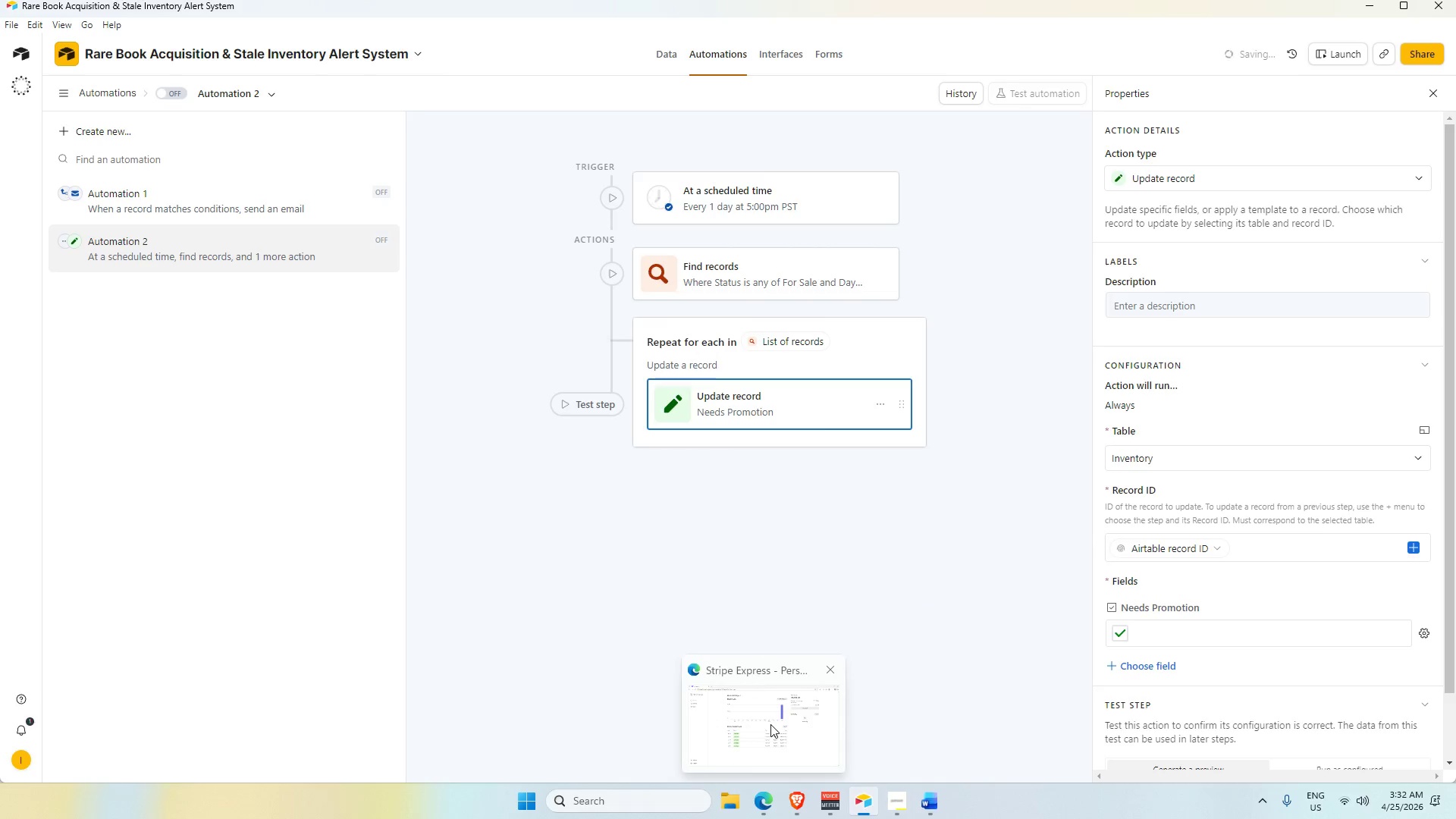 
left_click([770, 724])
 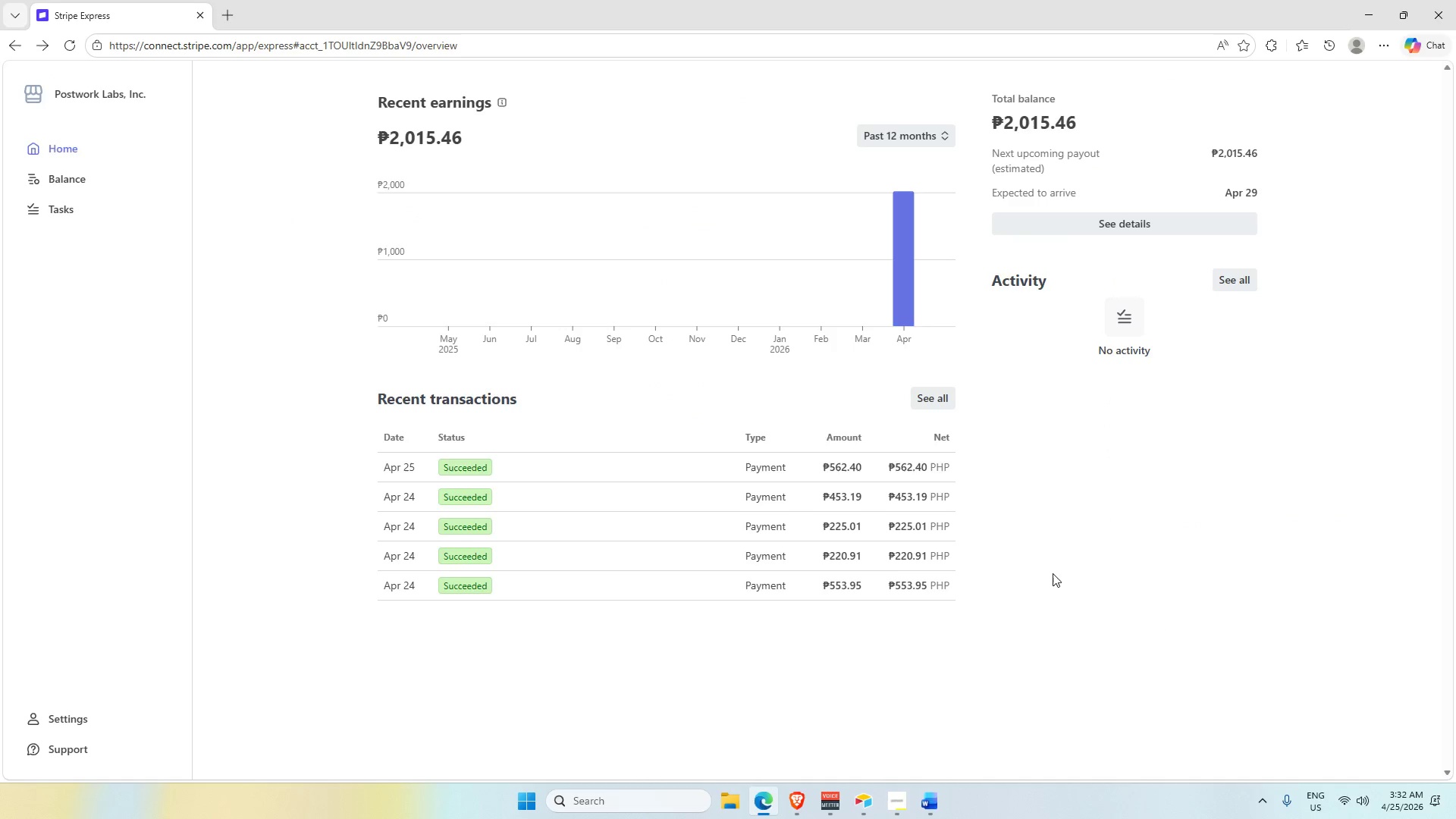 
mouse_move([868, 821])
 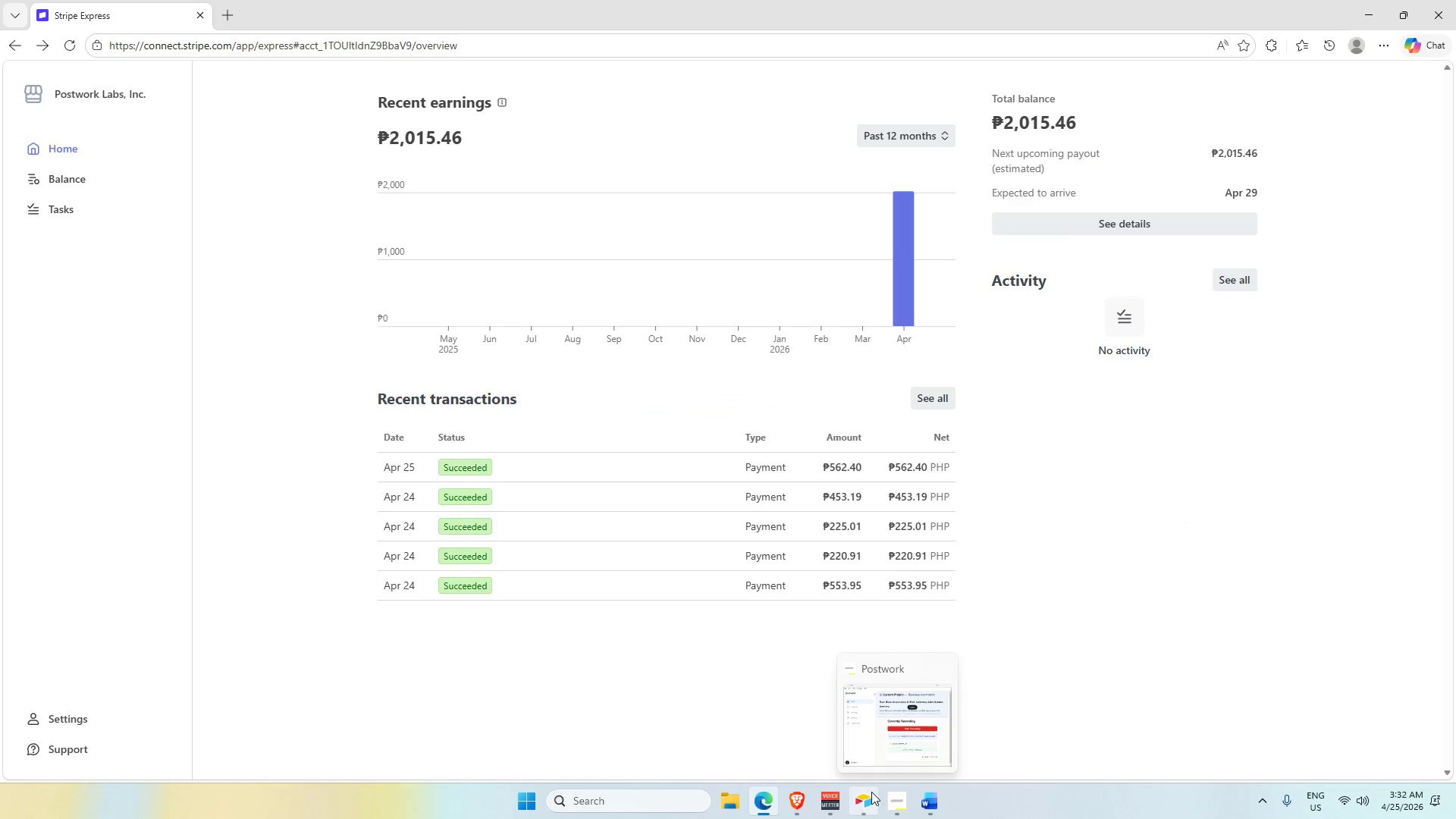 
left_click([864, 798])
 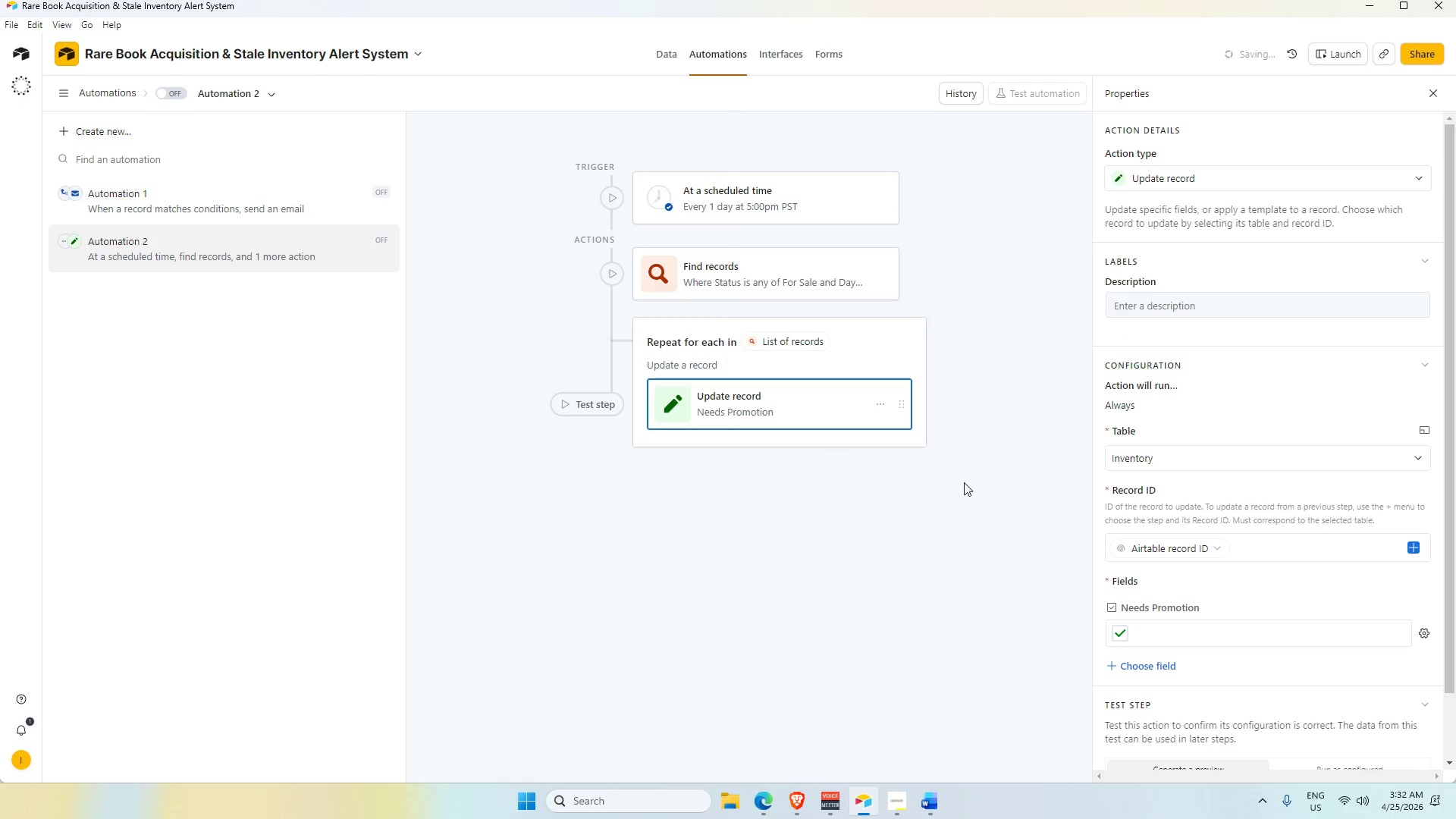 
left_click([966, 562])
 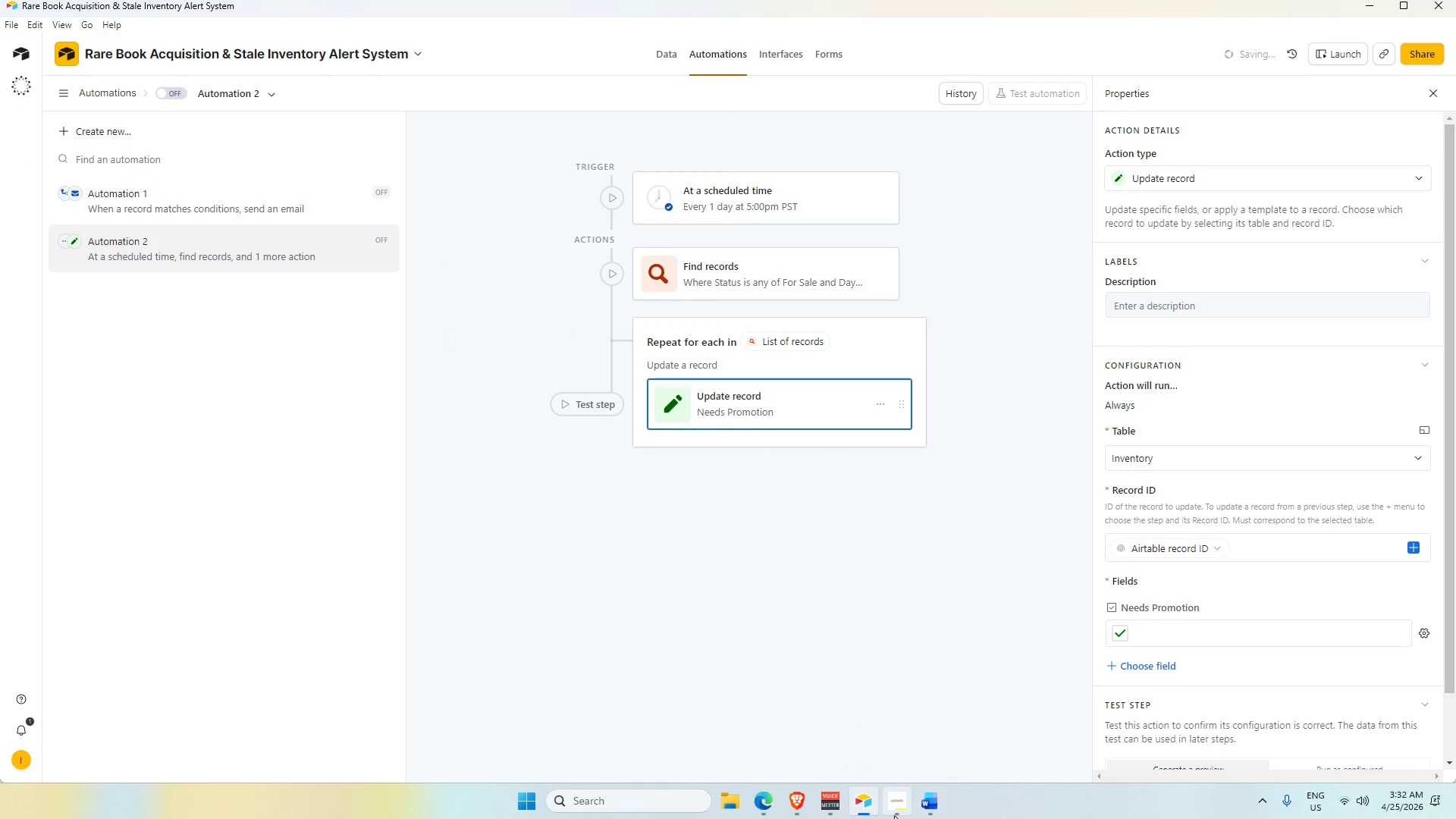 
left_click([893, 814])